 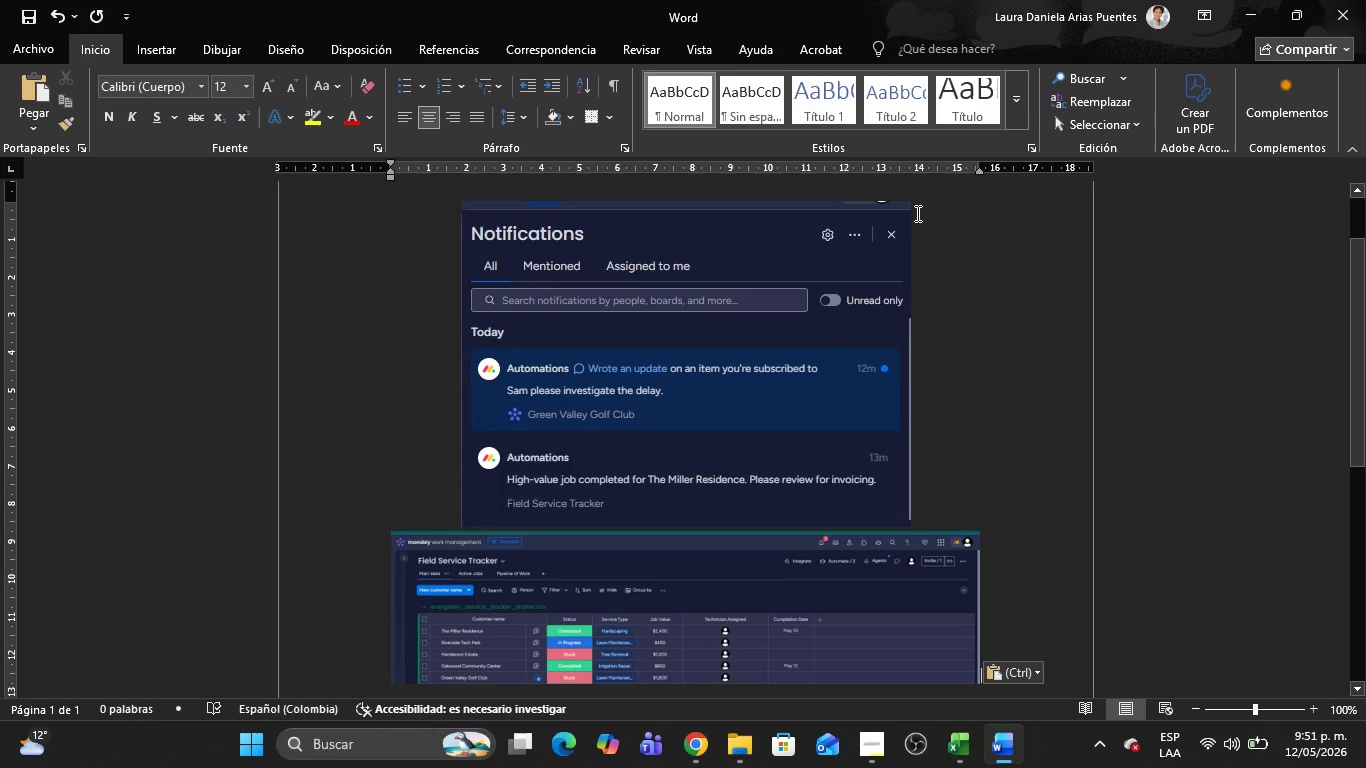 
key(Control+Z)
 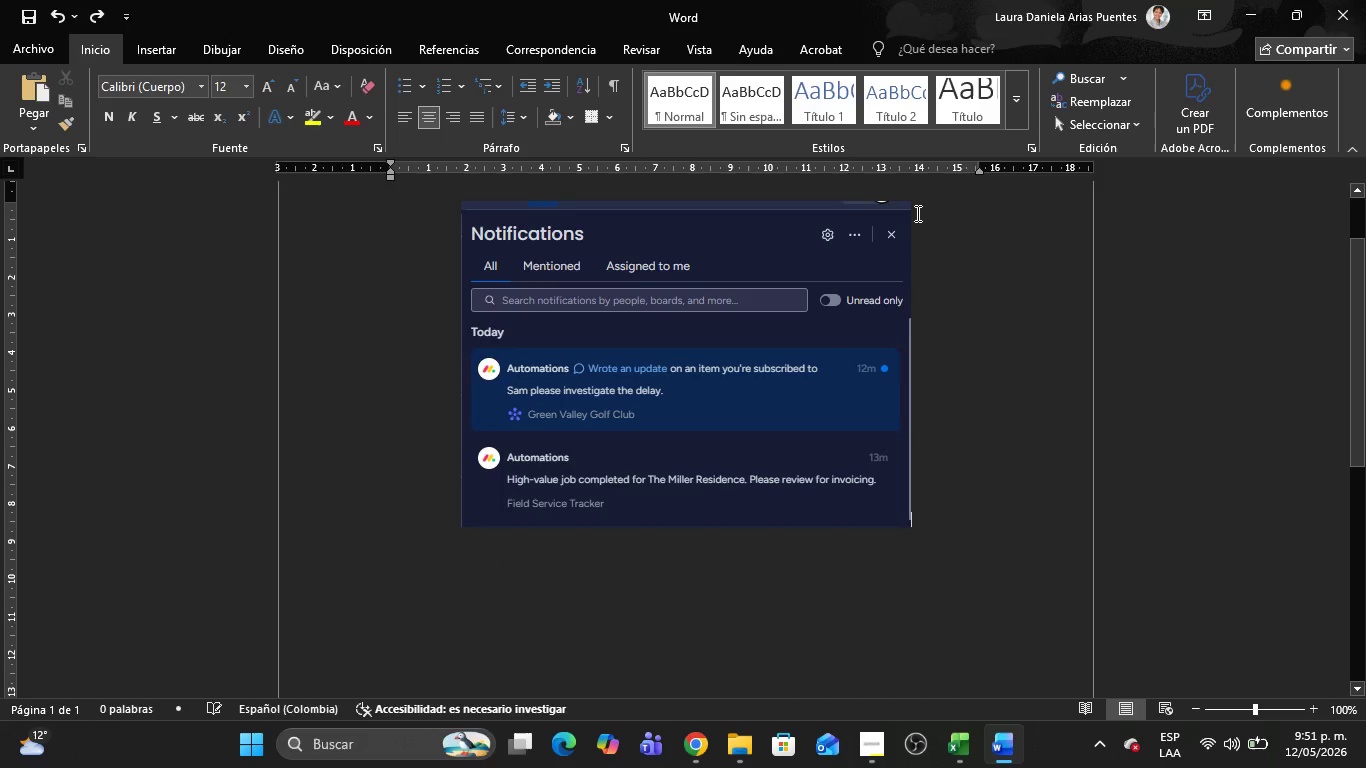 
key(ArrowLeft)
 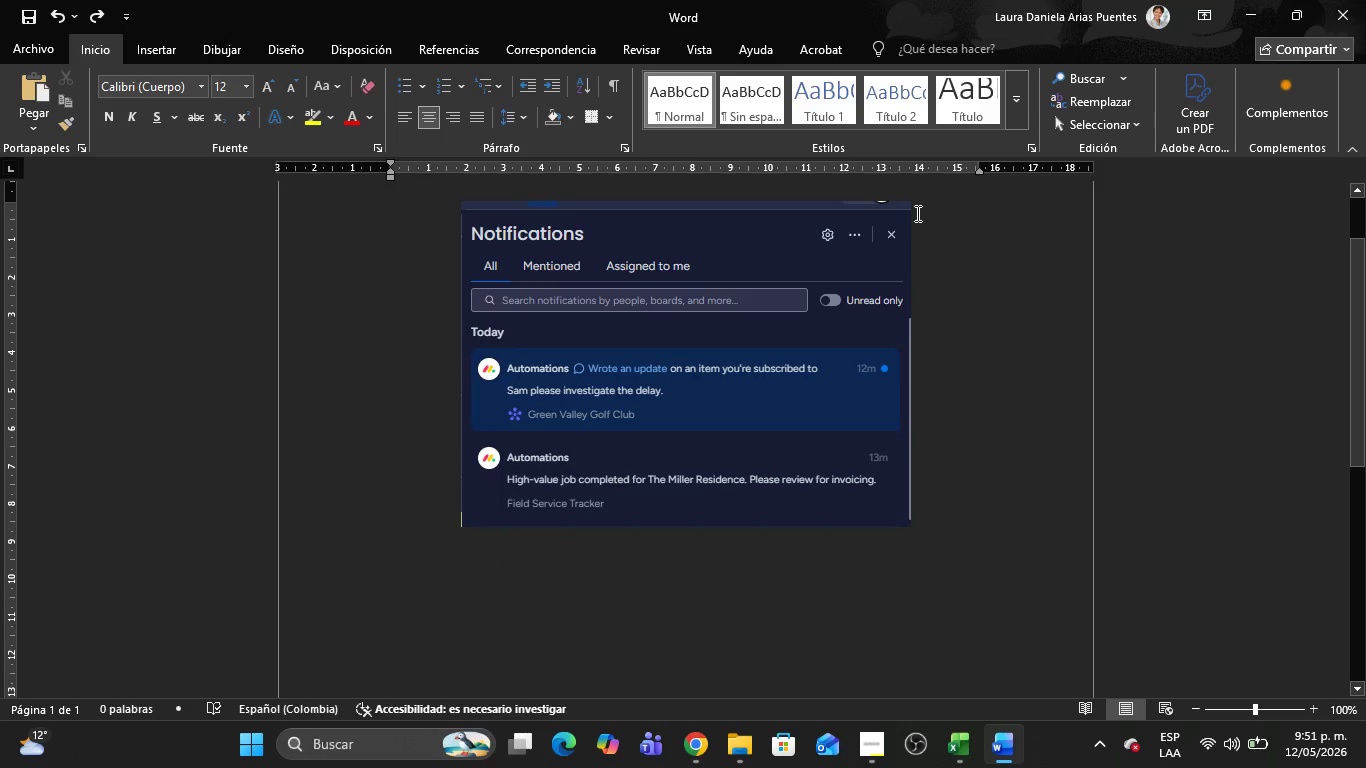 
key(Control+V)
 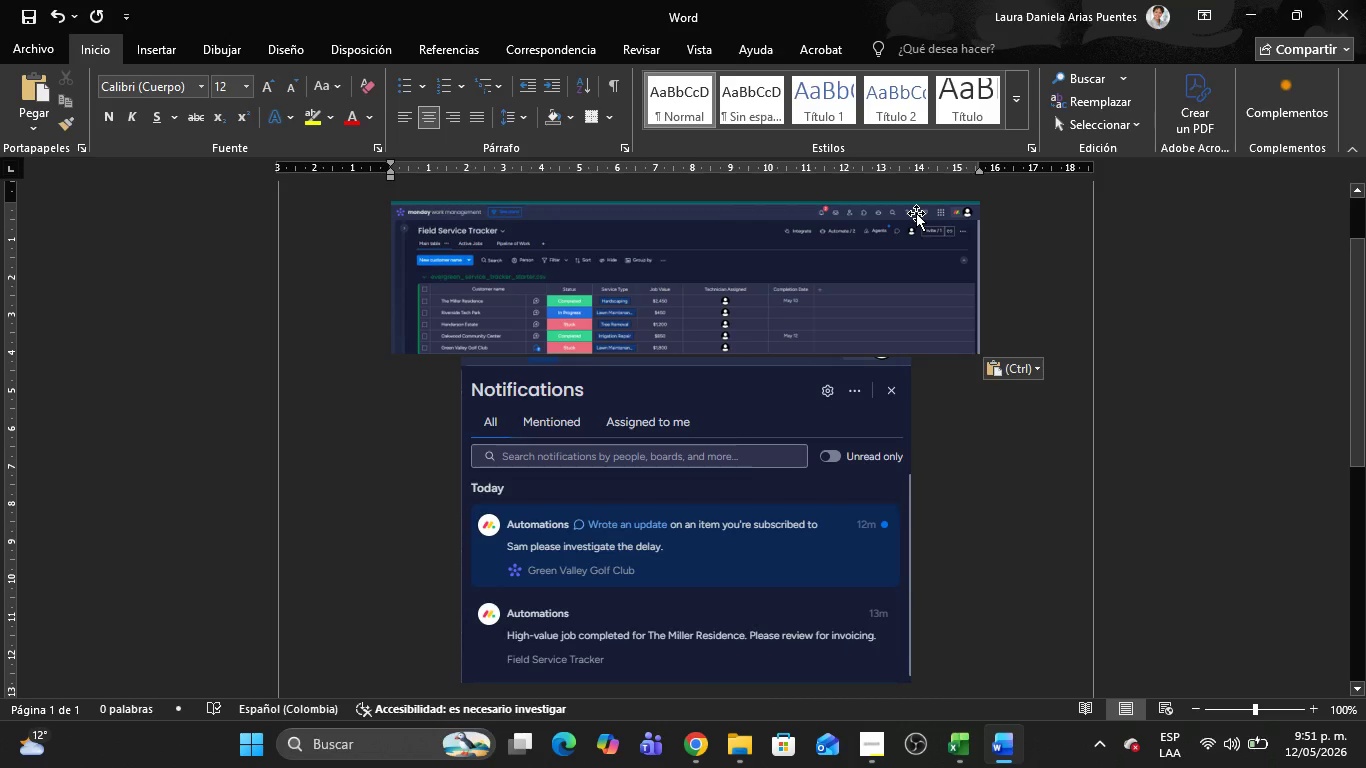 
key(Alt+AltLeft)
 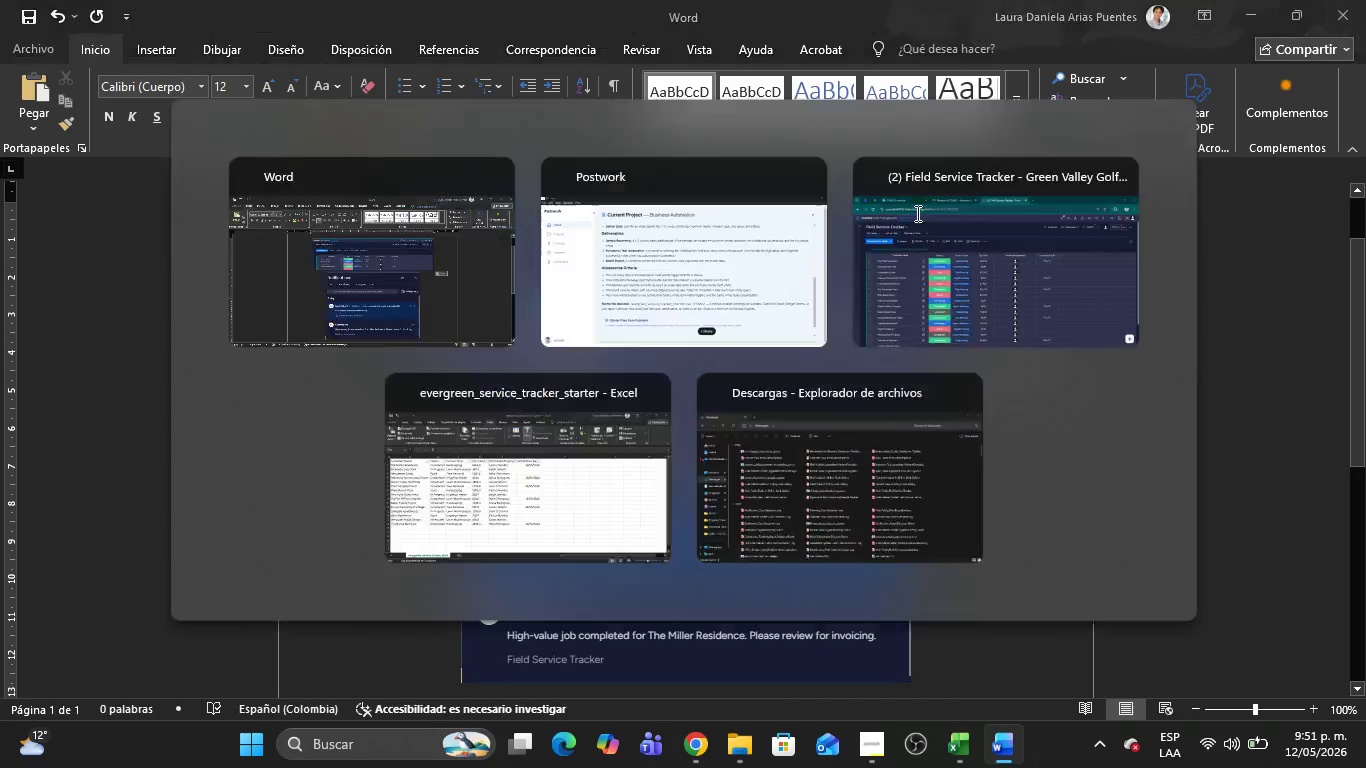 
key(Alt+Tab)